 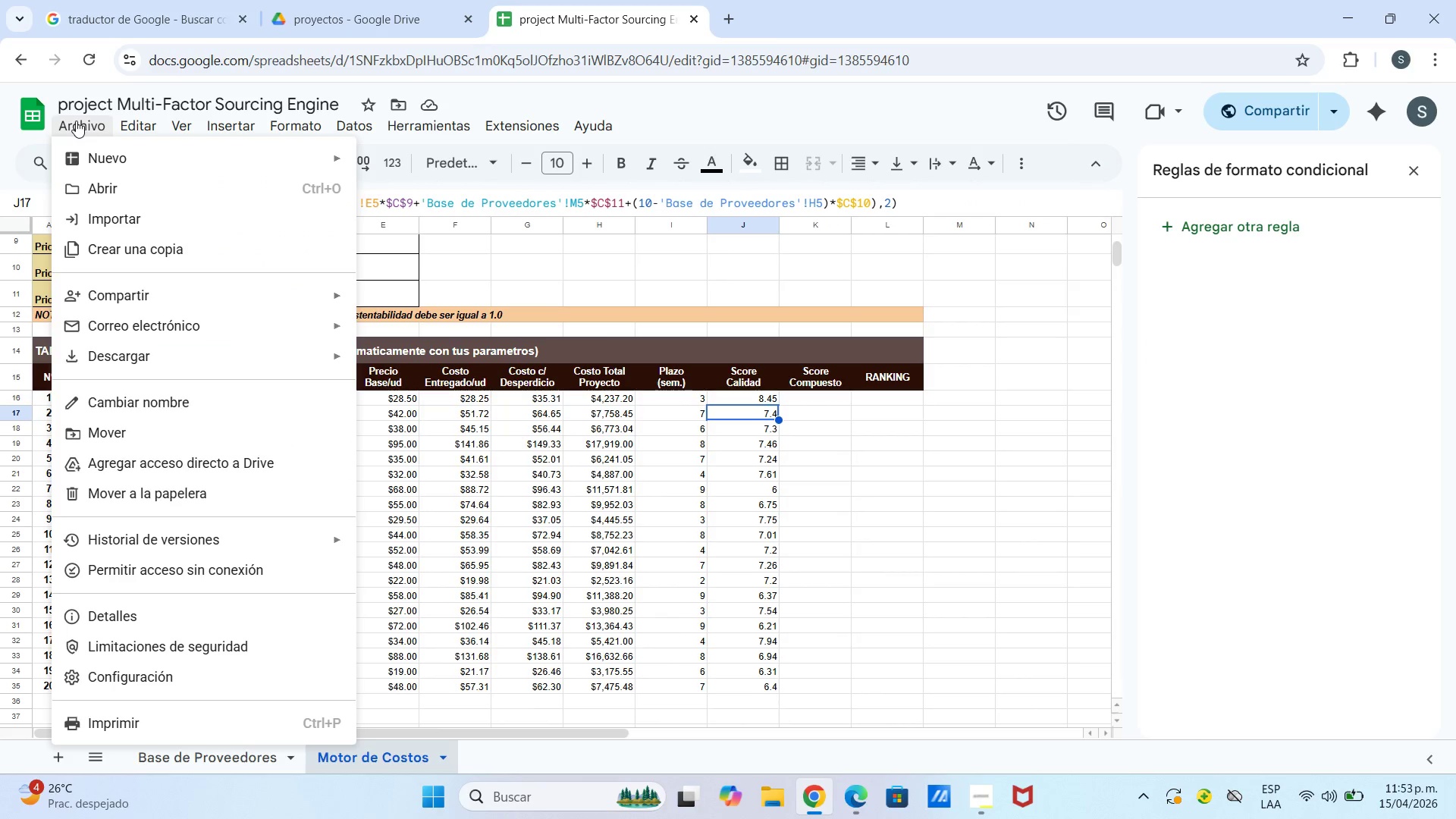 
left_click([107, 353])
 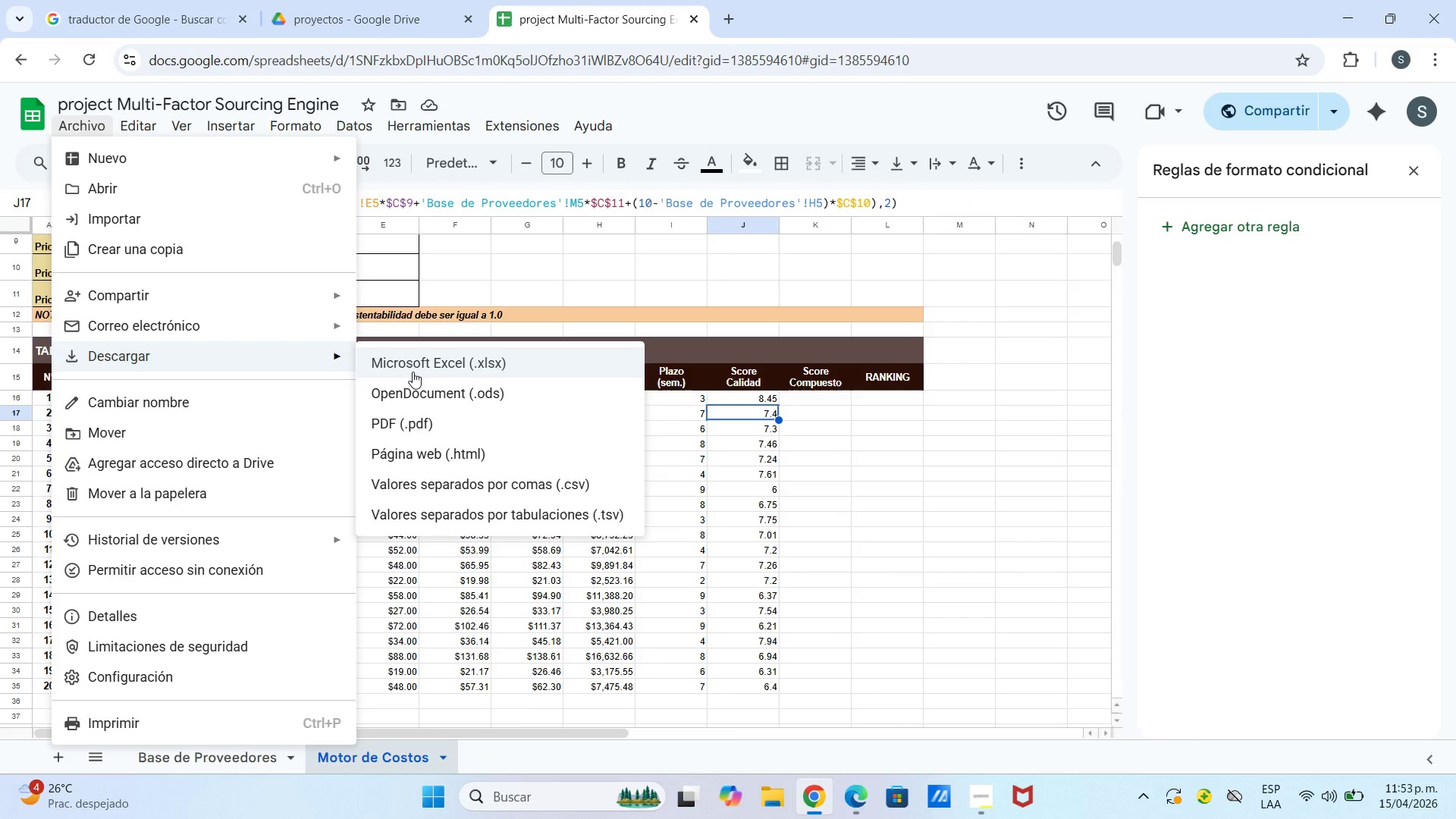 
left_click([413, 369])
 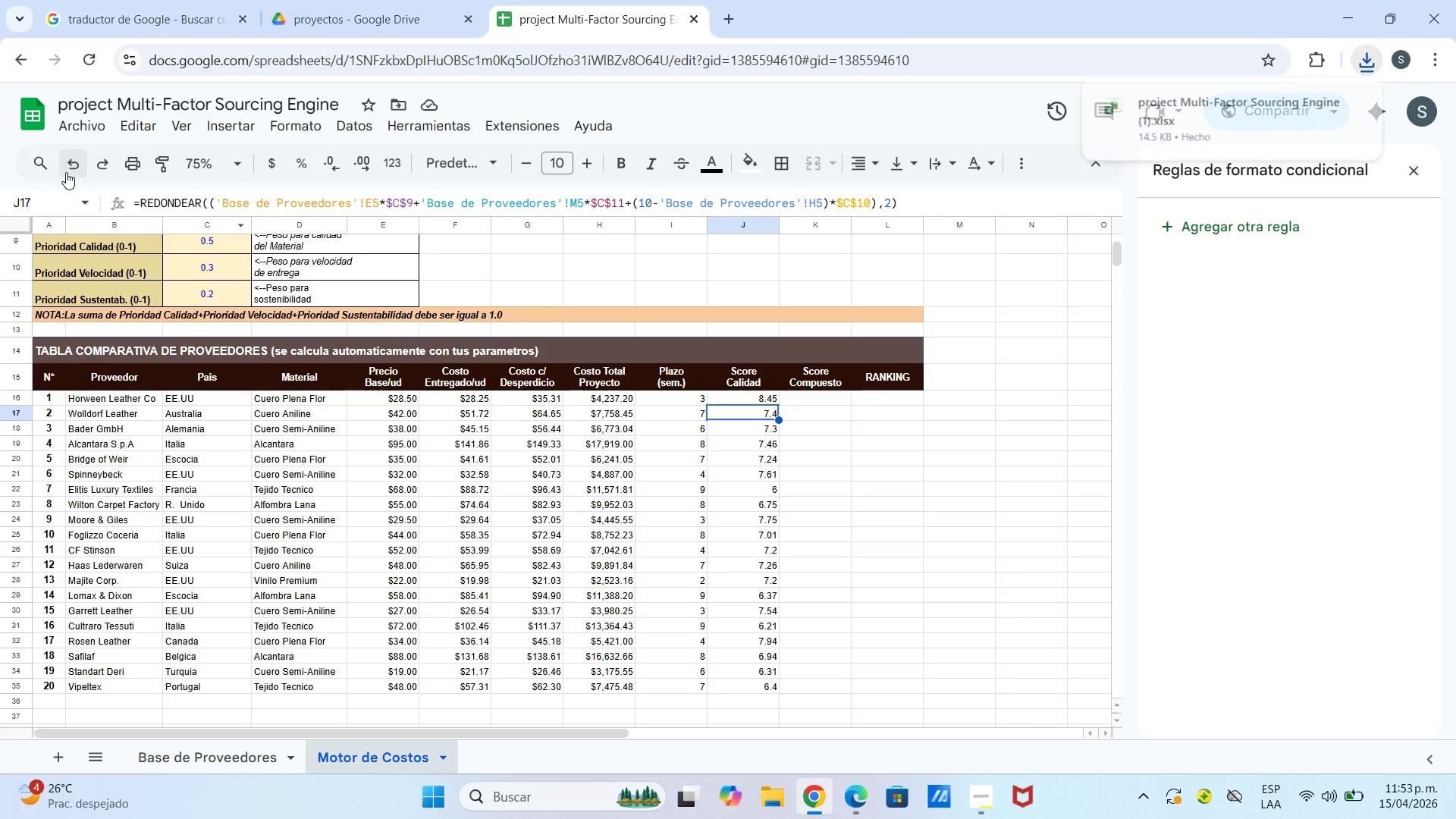 
left_click([94, 131])
 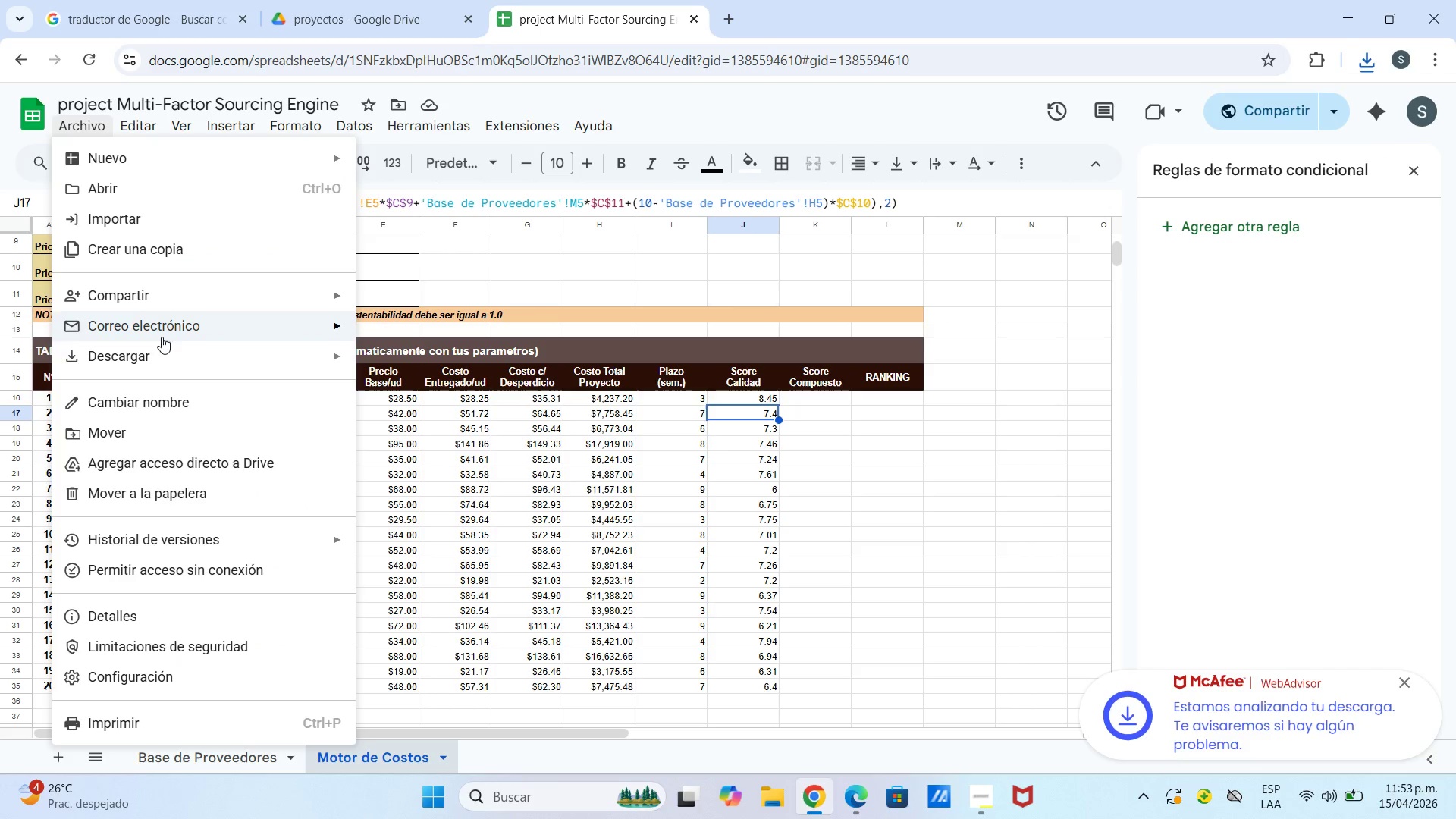 
left_click([158, 352])
 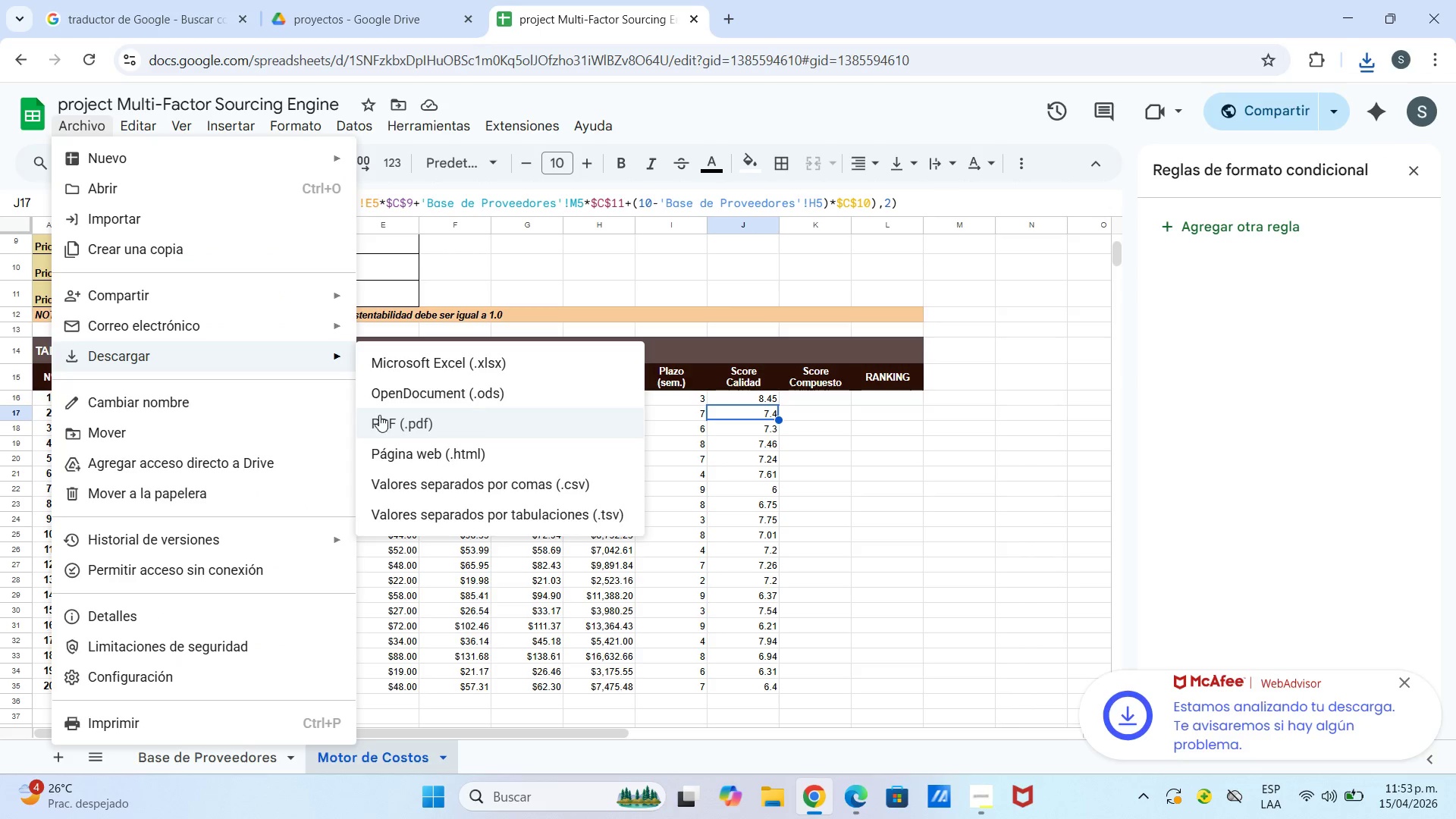 
left_click([382, 419])
 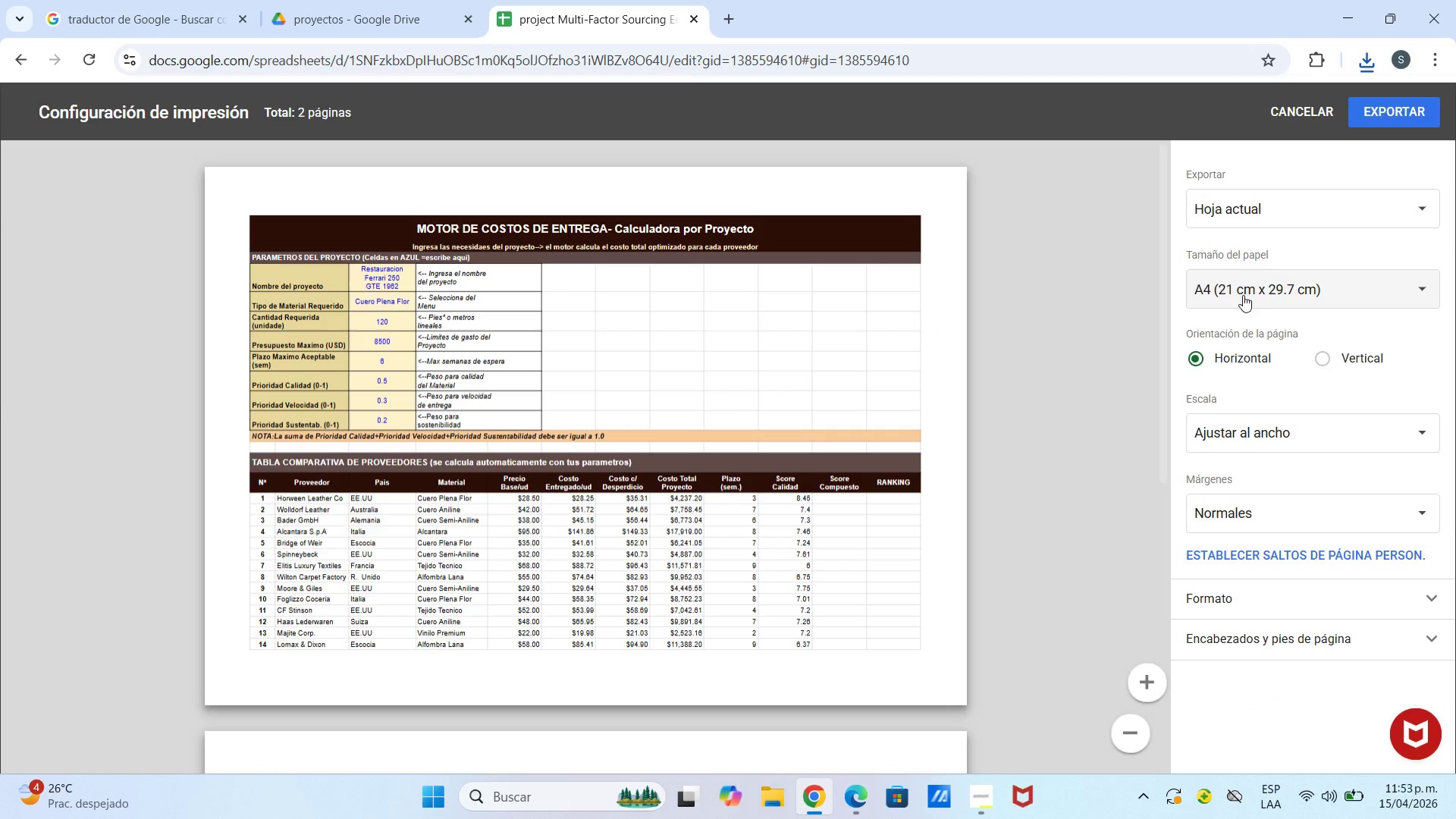 
left_click([1262, 222])
 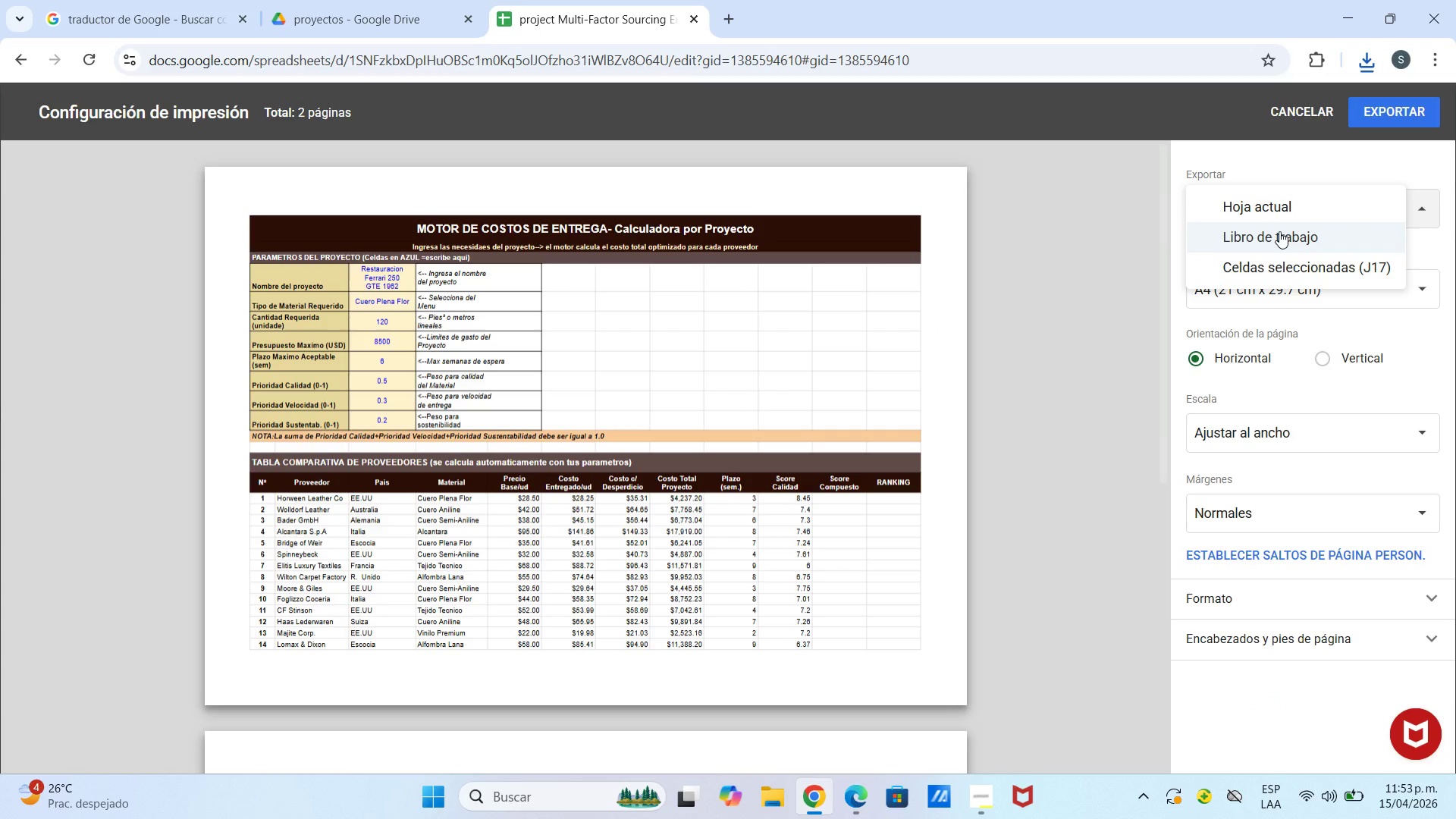 
left_click([1279, 231])
 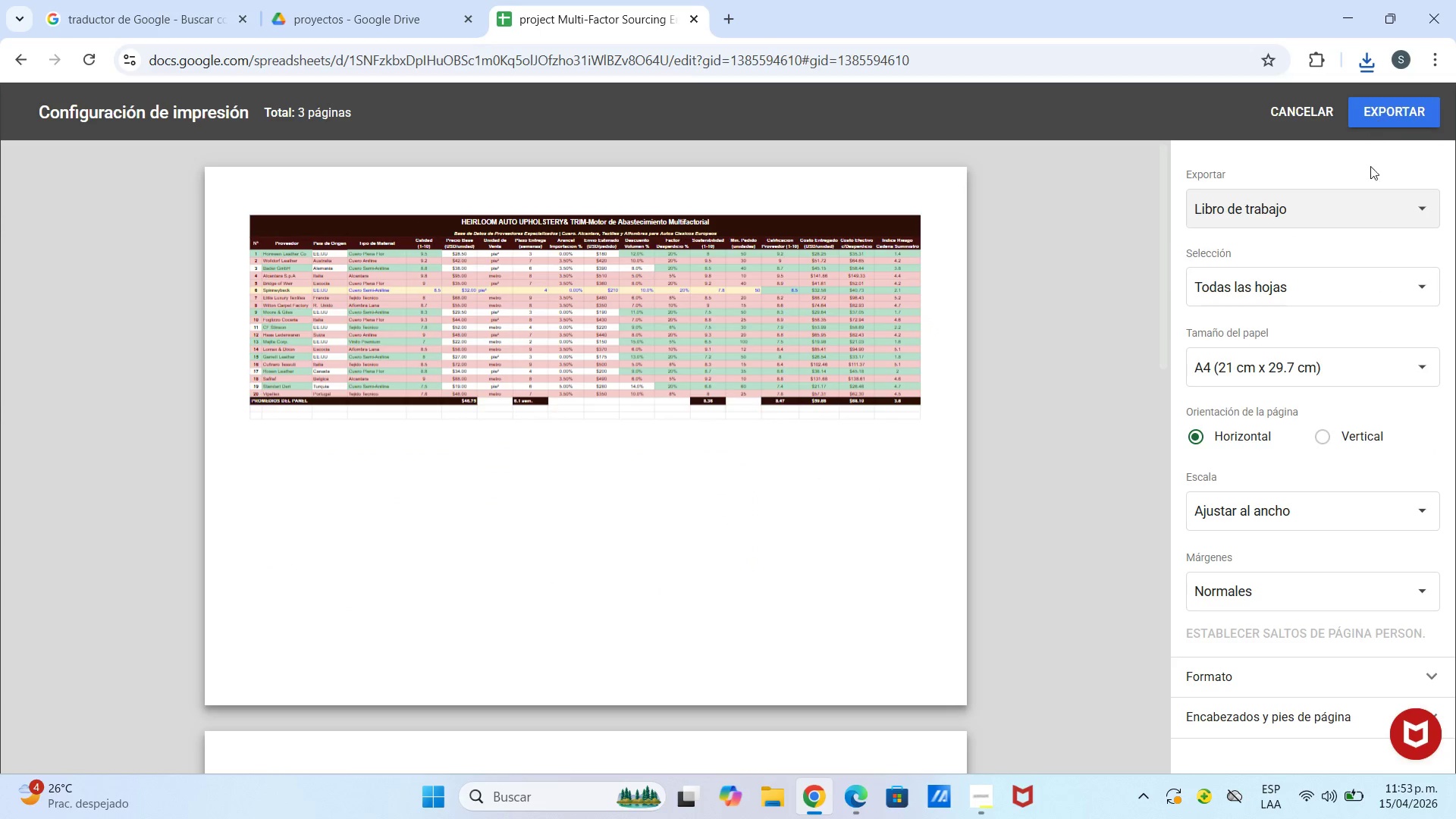 
left_click([1345, 219])
 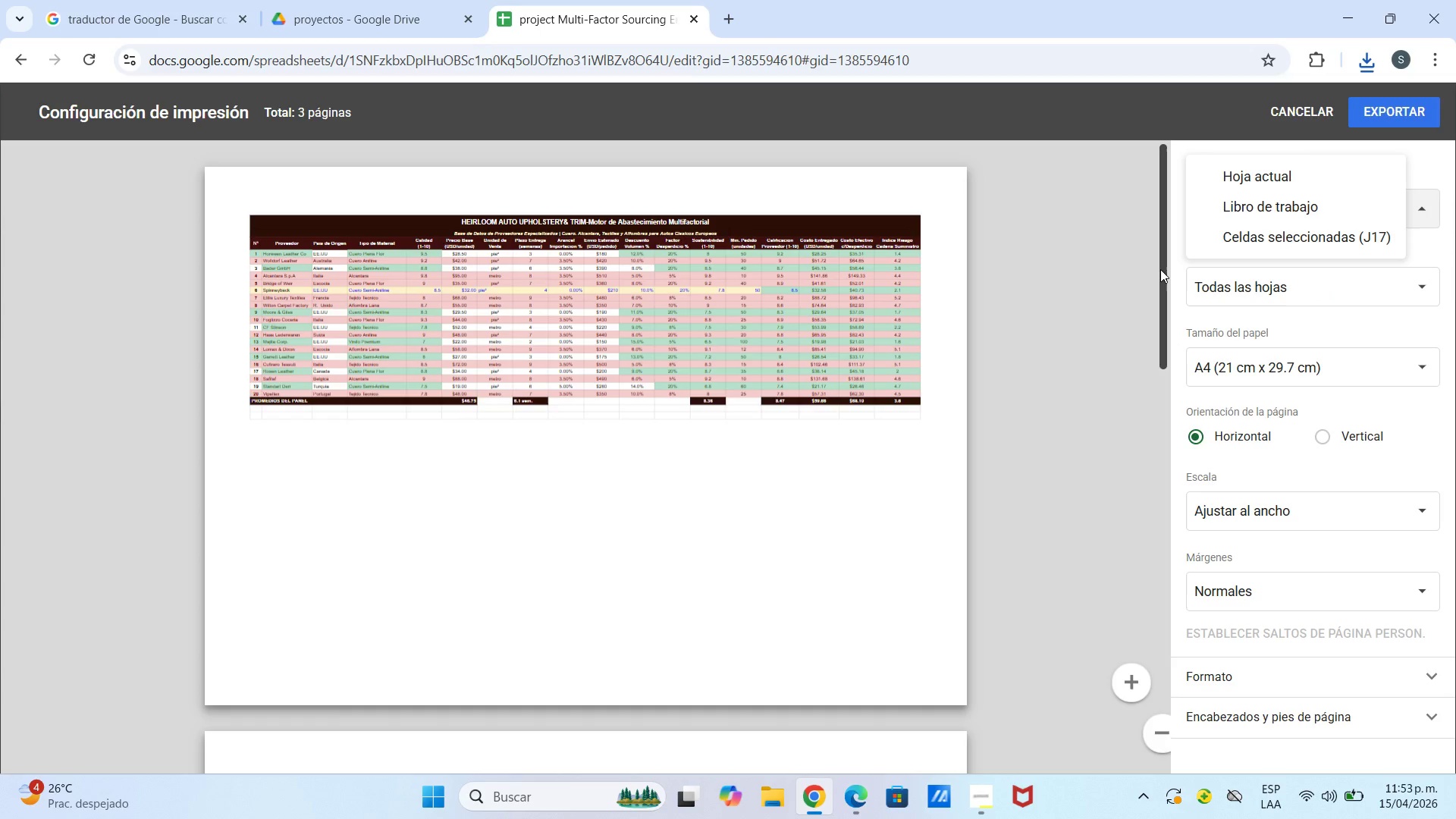 
left_click([1110, 271])
 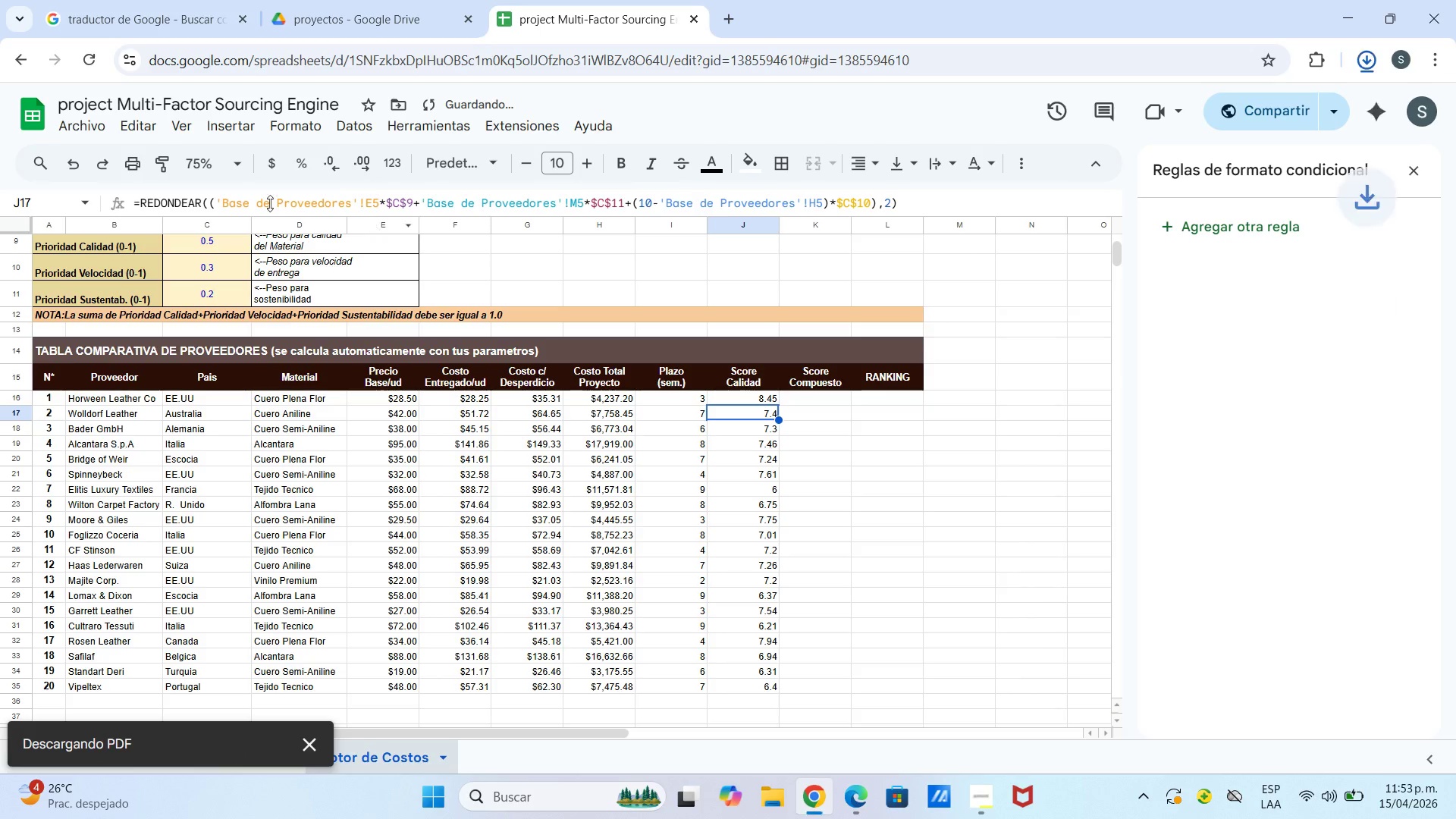 
left_click([110, 130])
 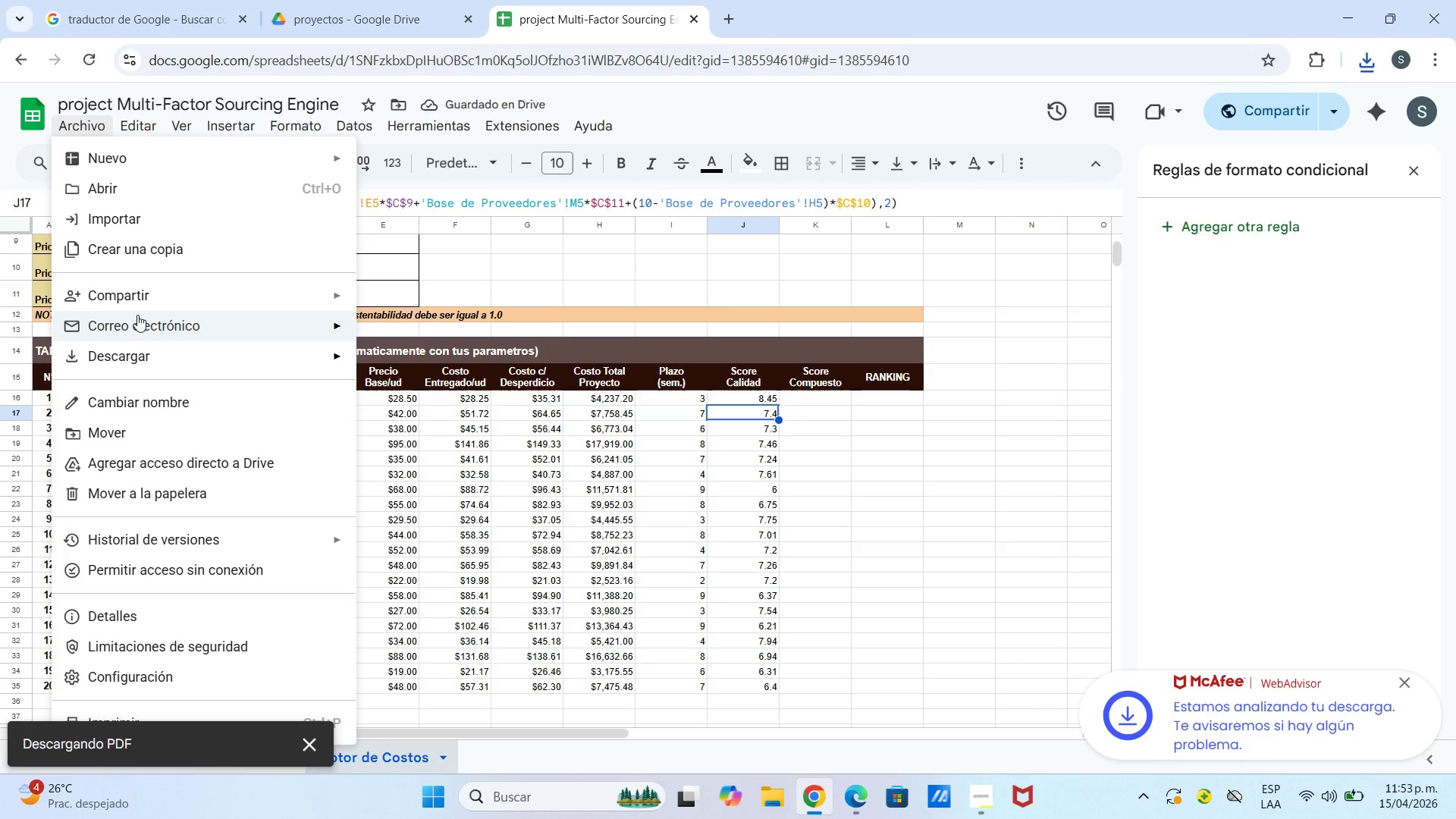 
left_click([136, 300])
 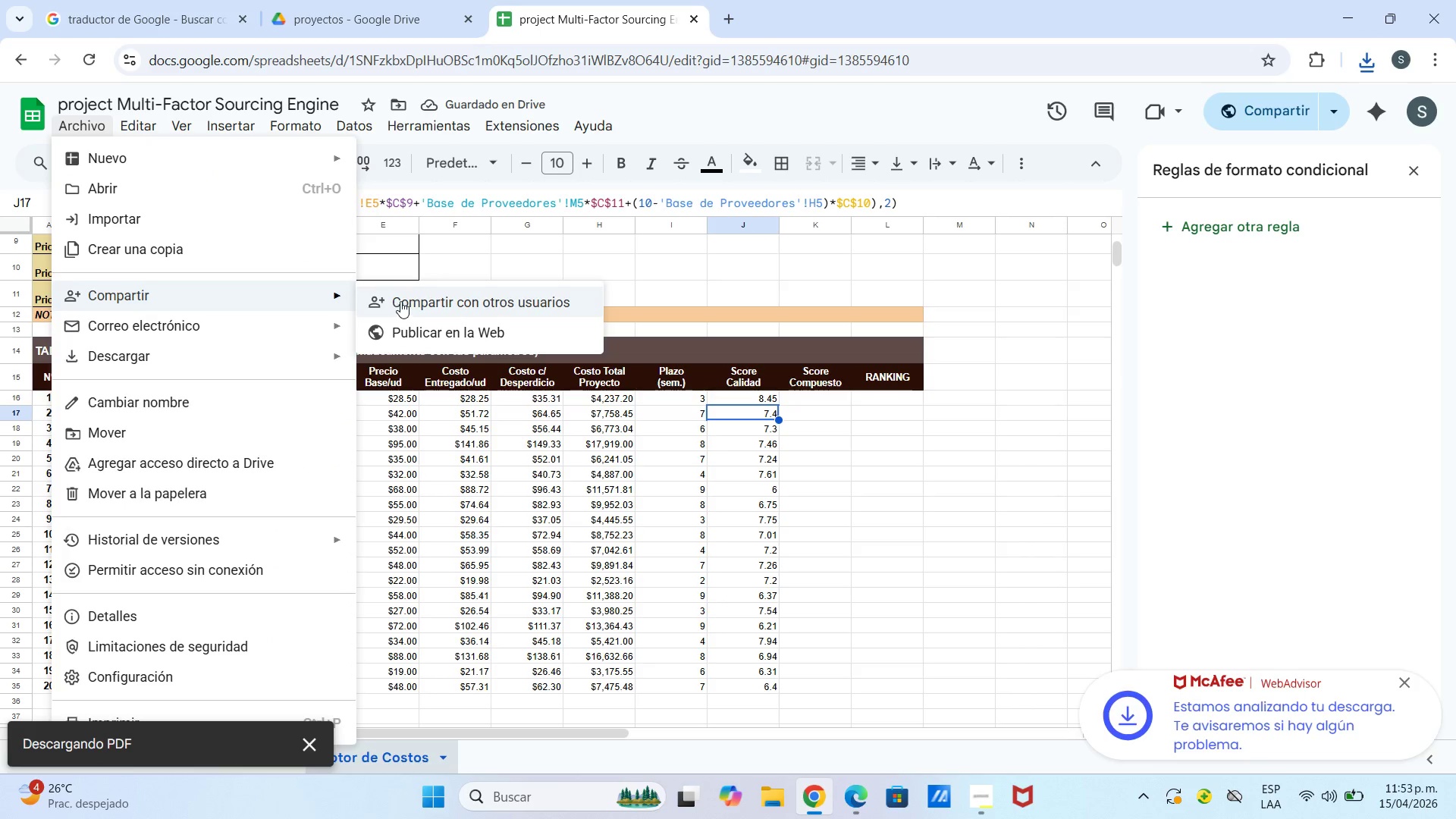 